 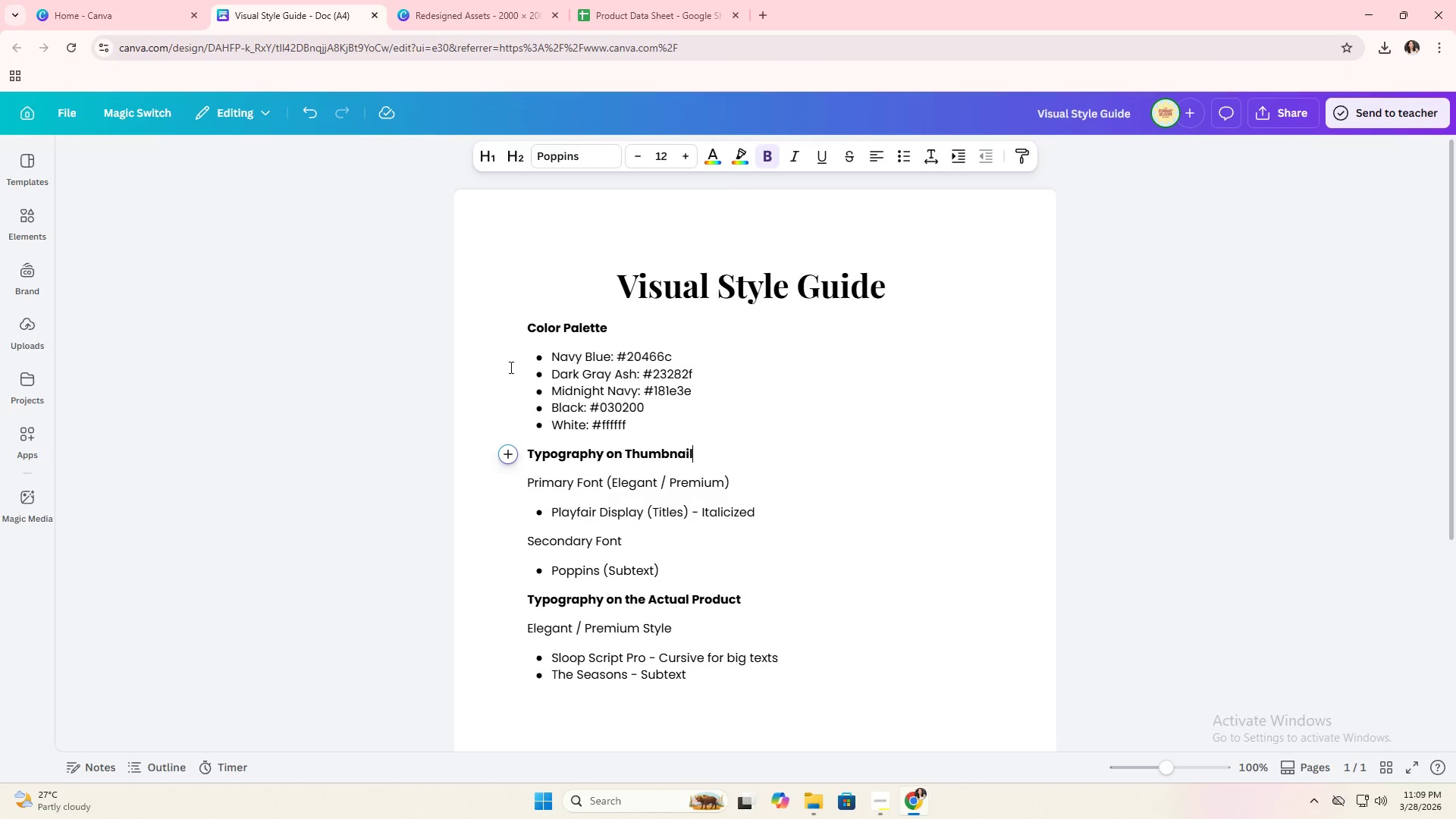 
left_click([579, 311])
 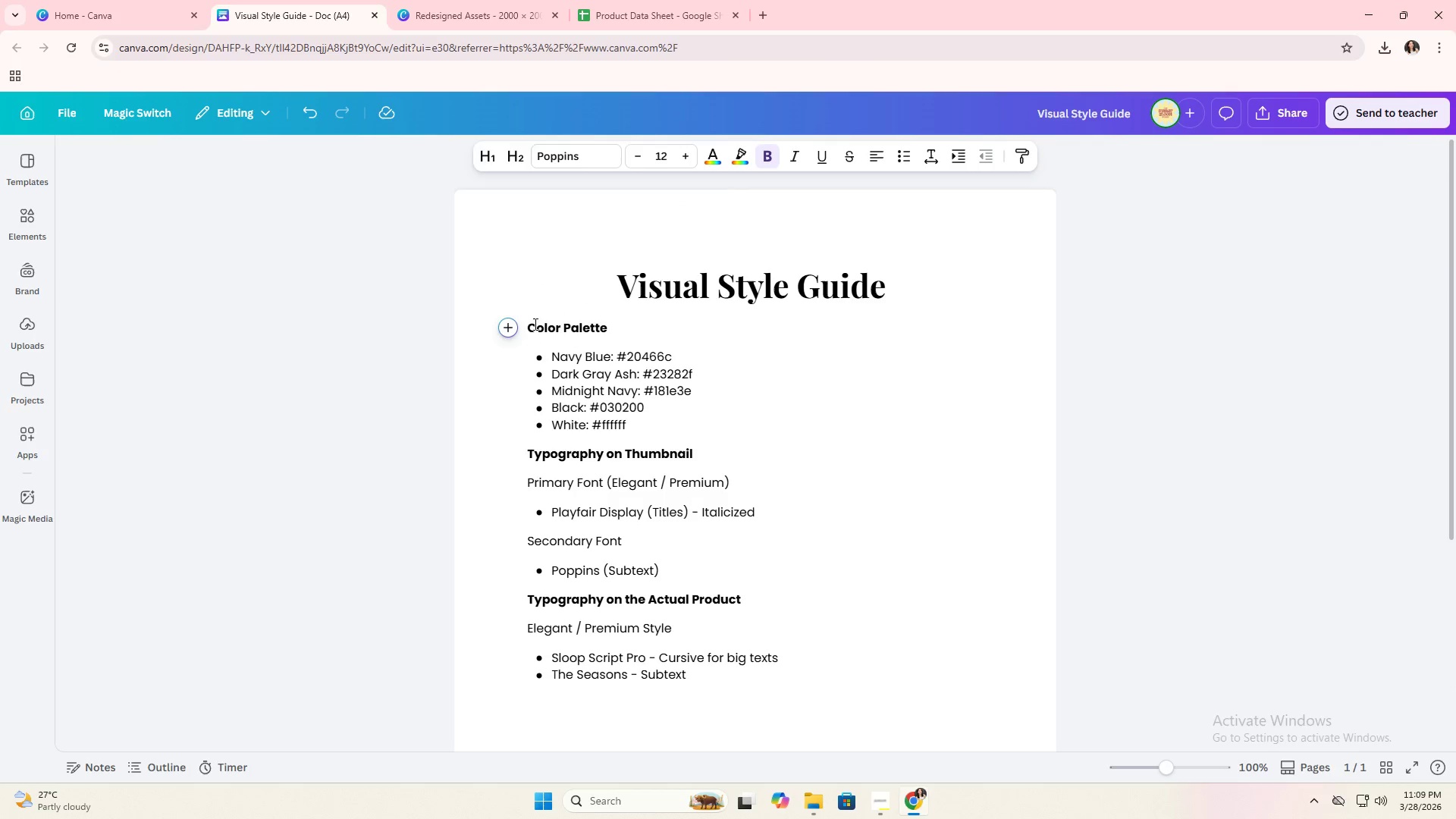 
left_click([530, 324])
 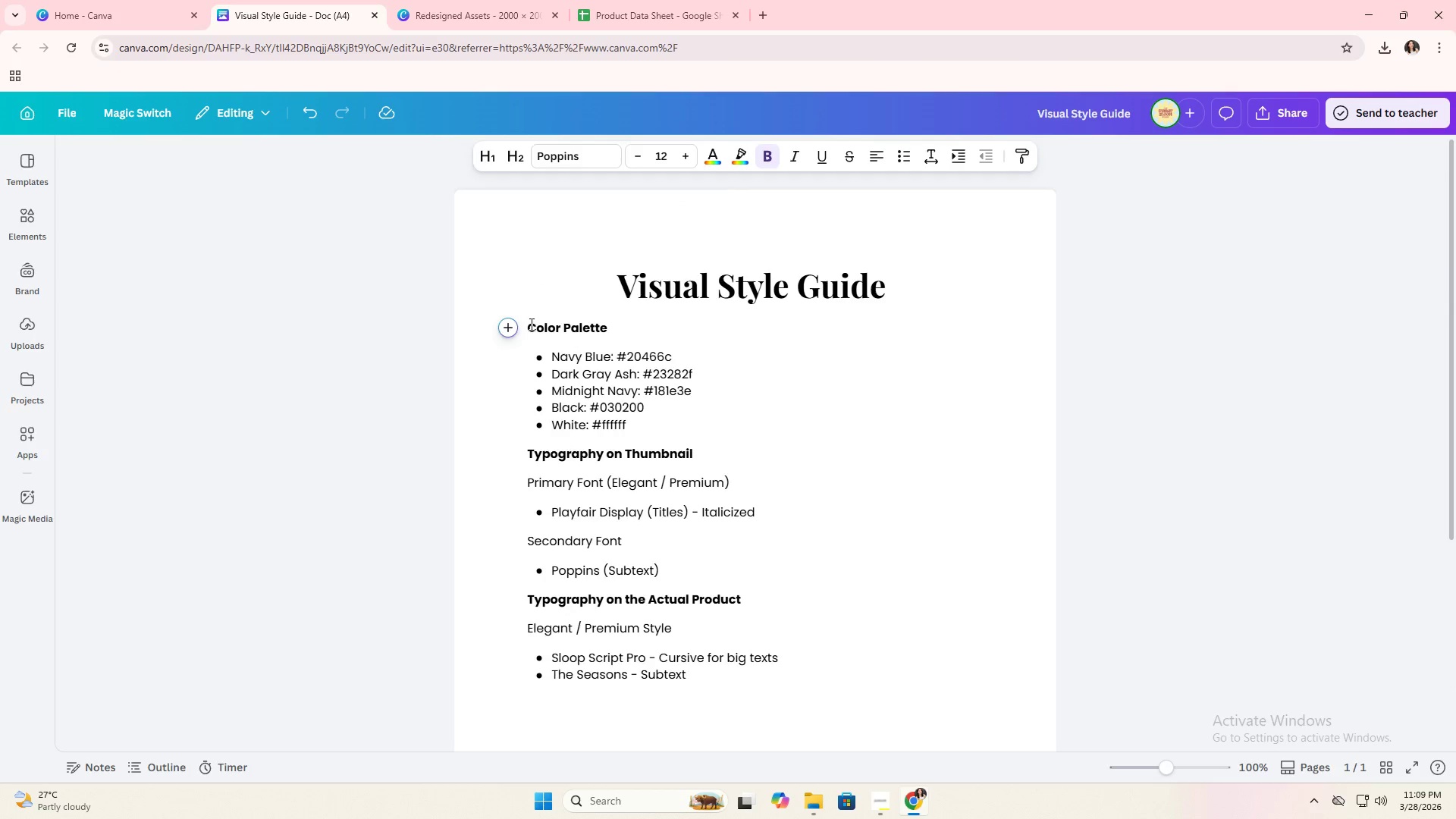 
key(Enter)
 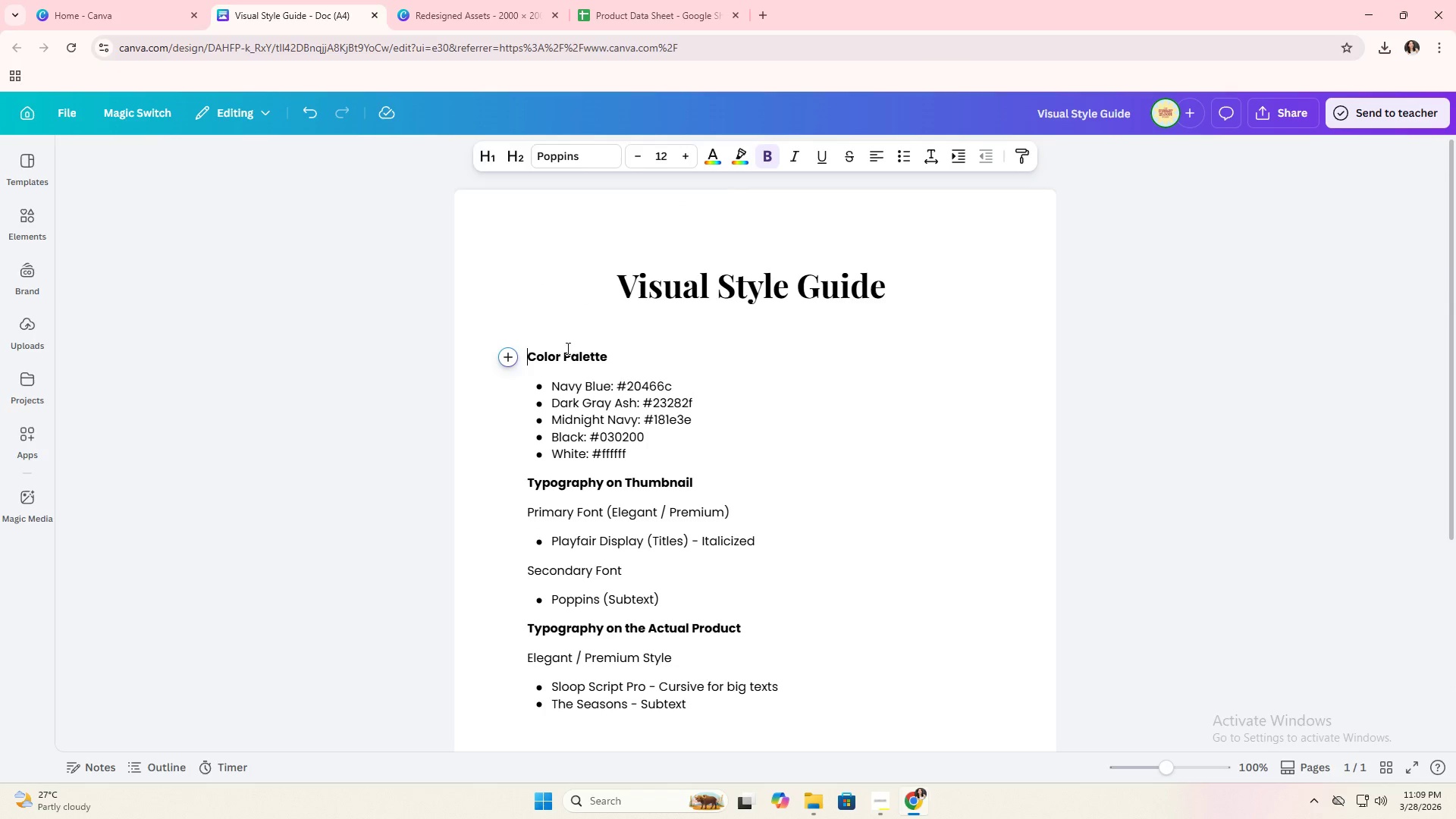 
scroll: coordinate [841, 446], scroll_direction: down, amount: 6.0
 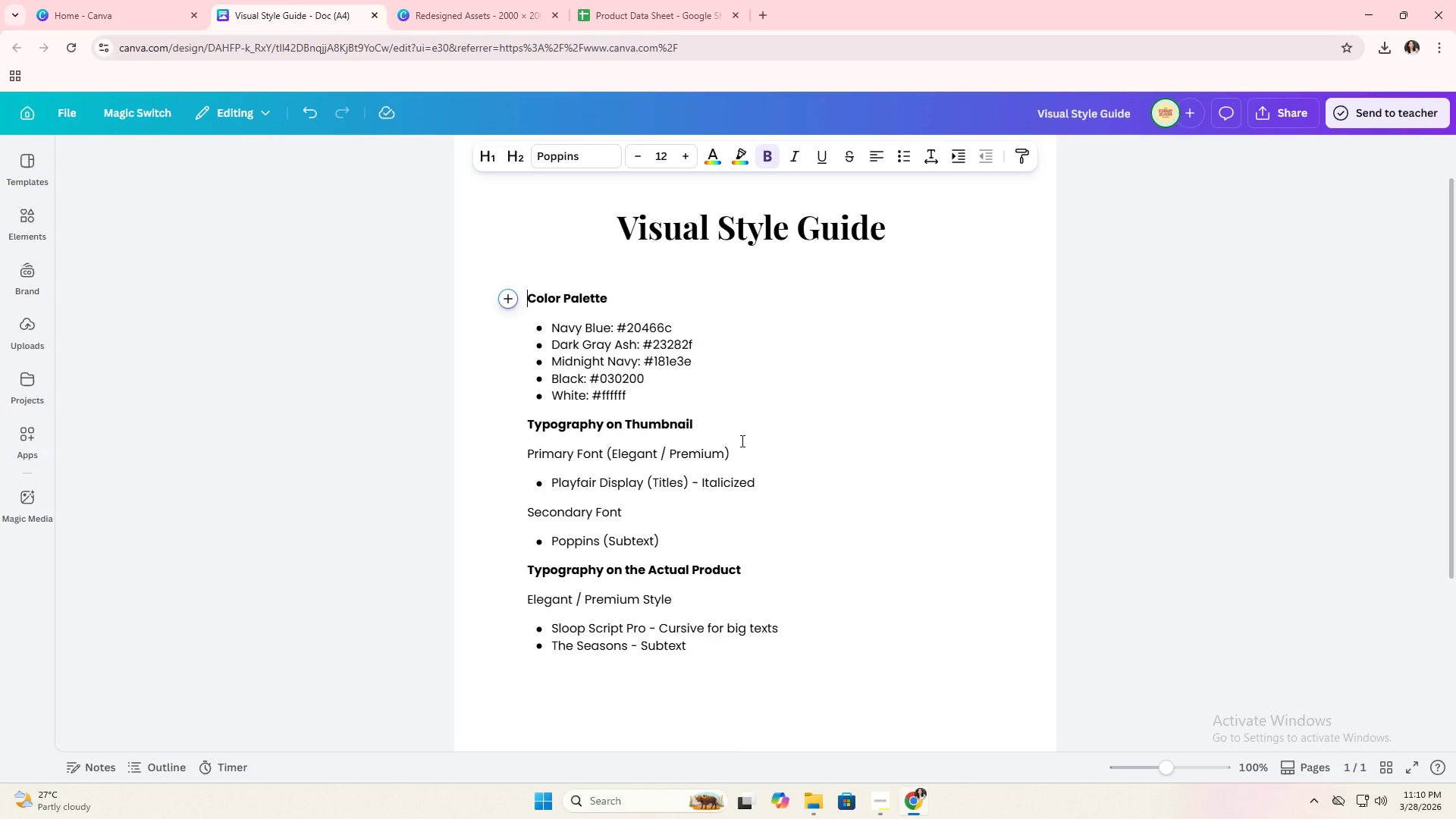 
wait(22.38)
 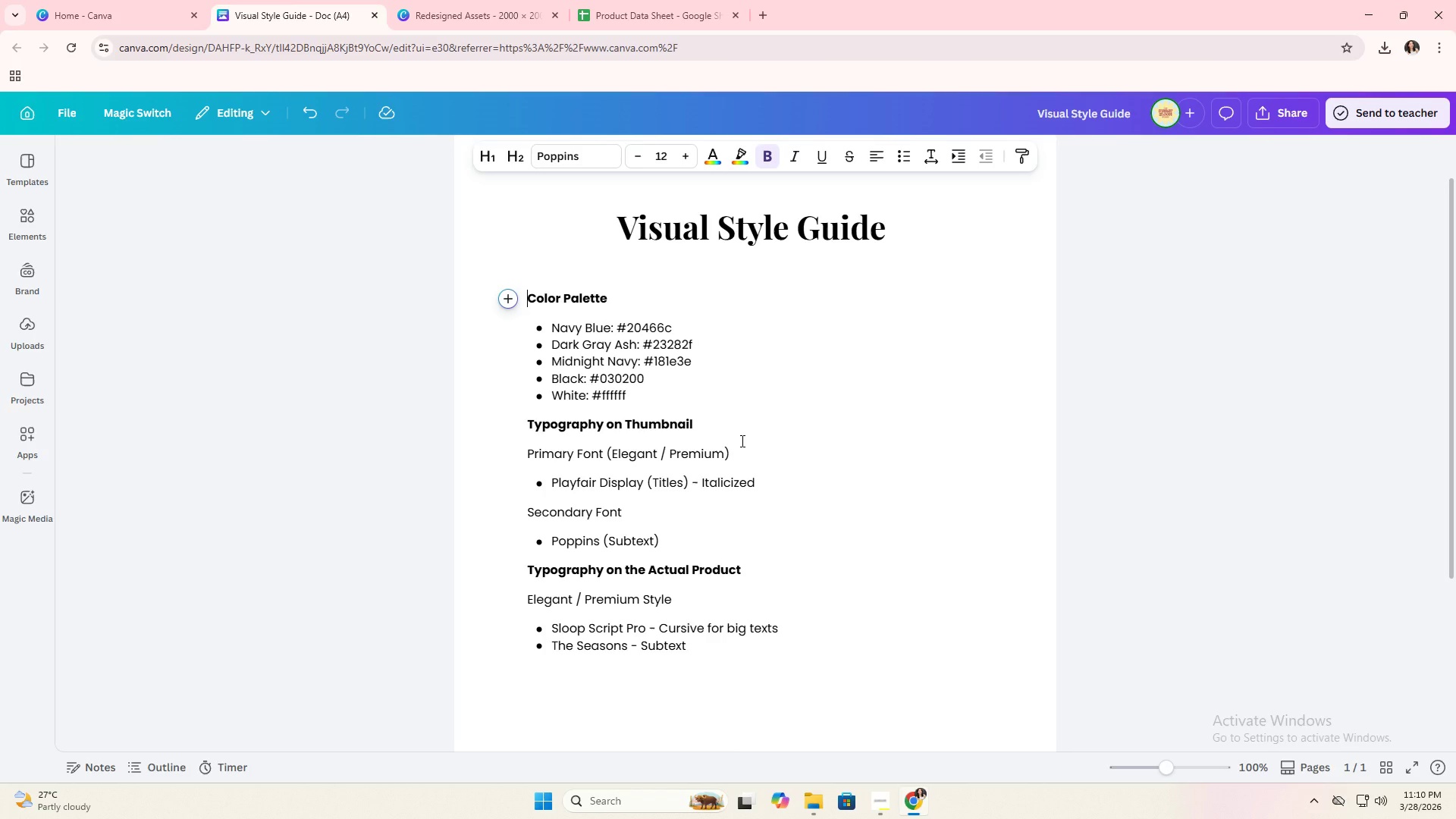 
key(Alt+AltLeft)
 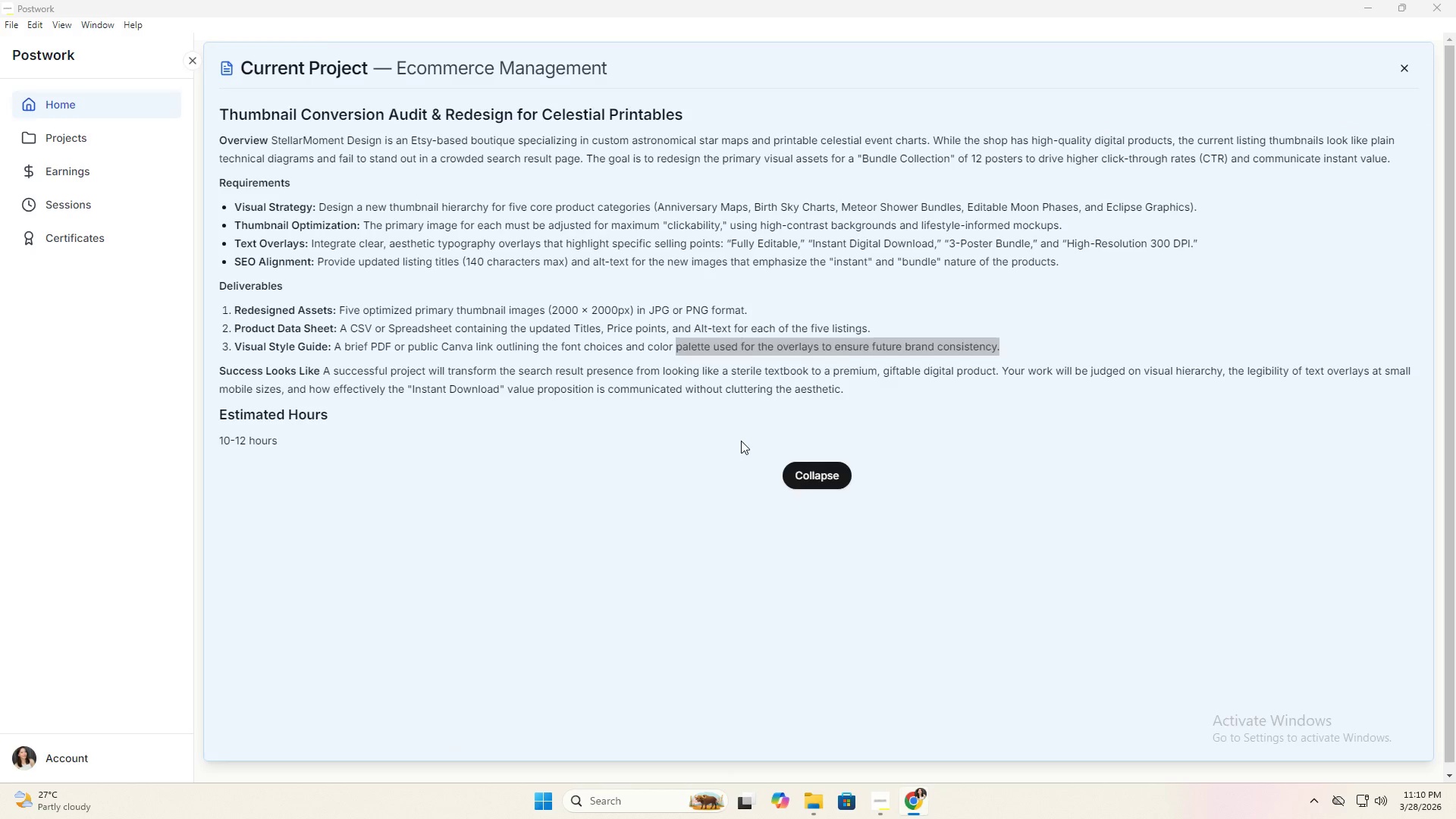 
key(Alt+Tab)